 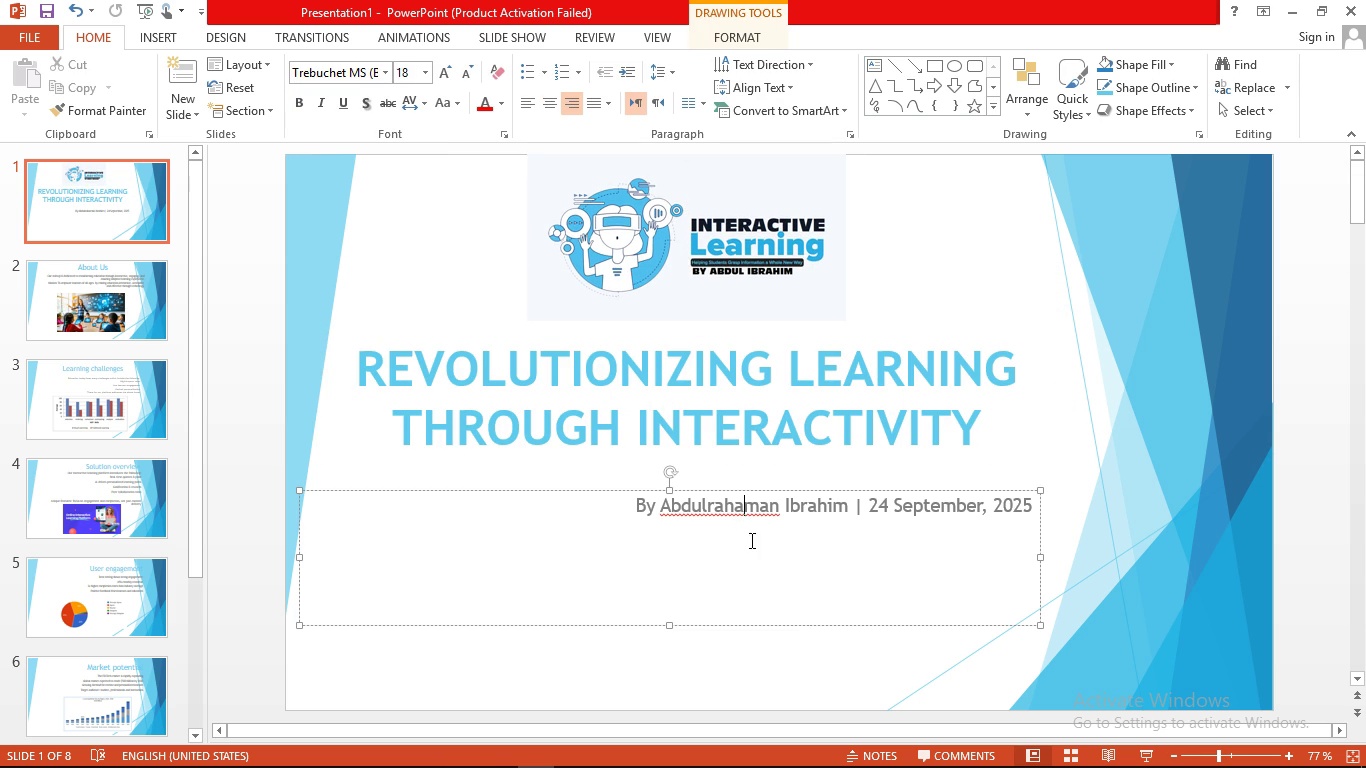 
left_click([595, 543])
 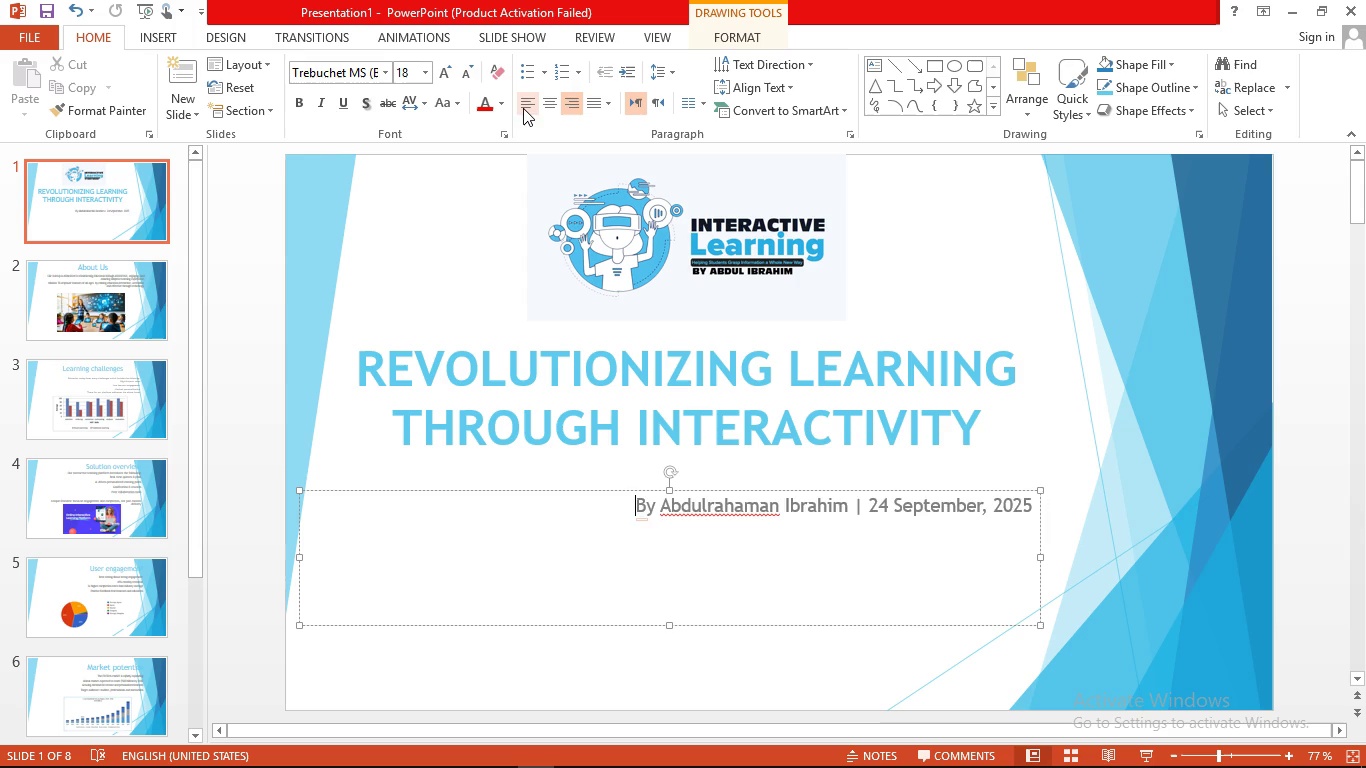 
left_click([523, 108])
 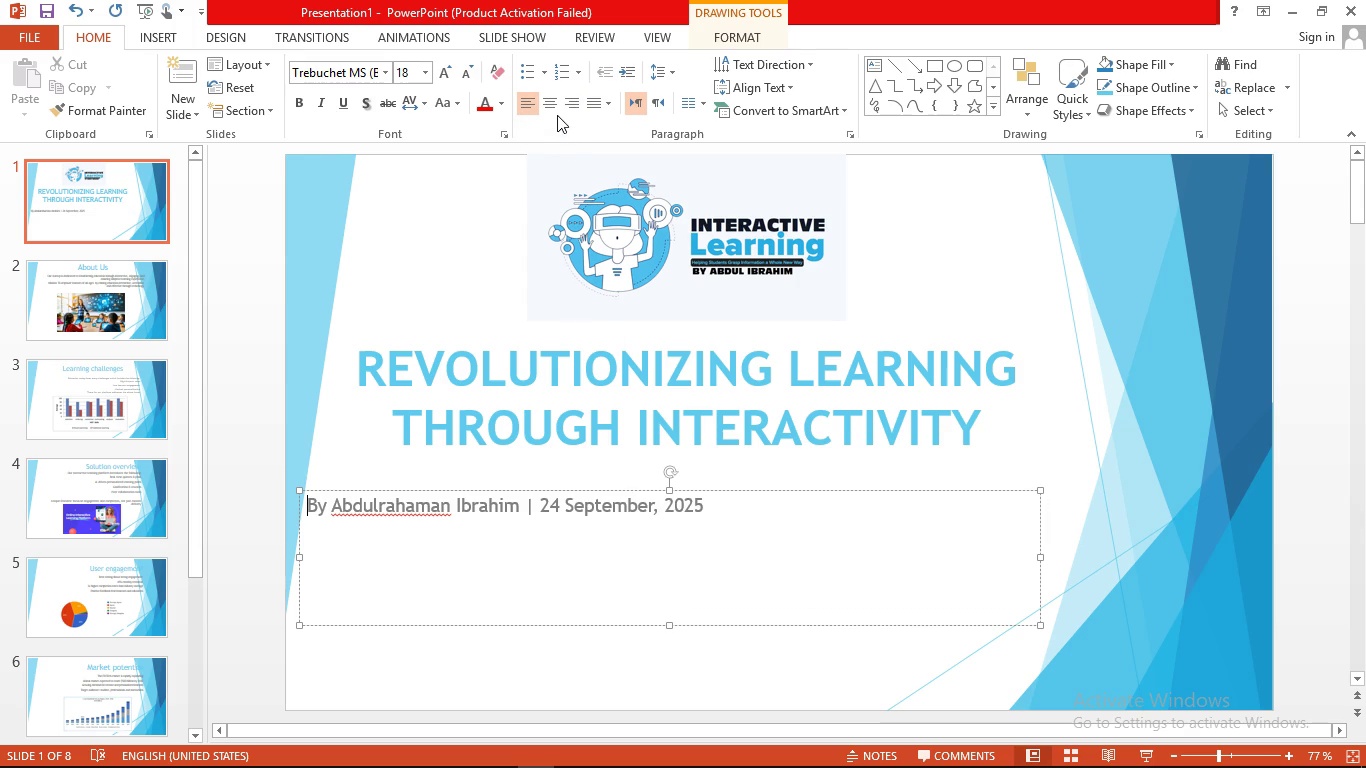 
left_click([555, 110])
 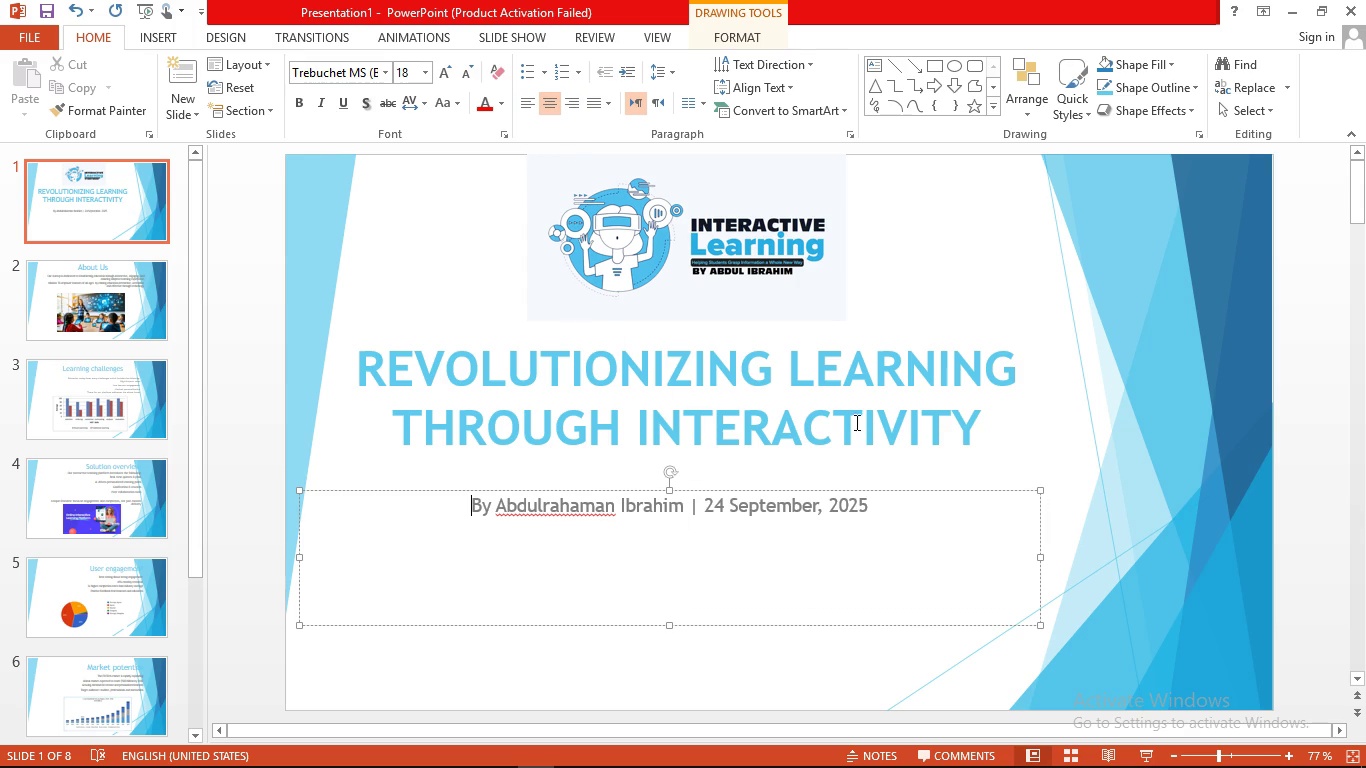 
left_click([861, 419])